 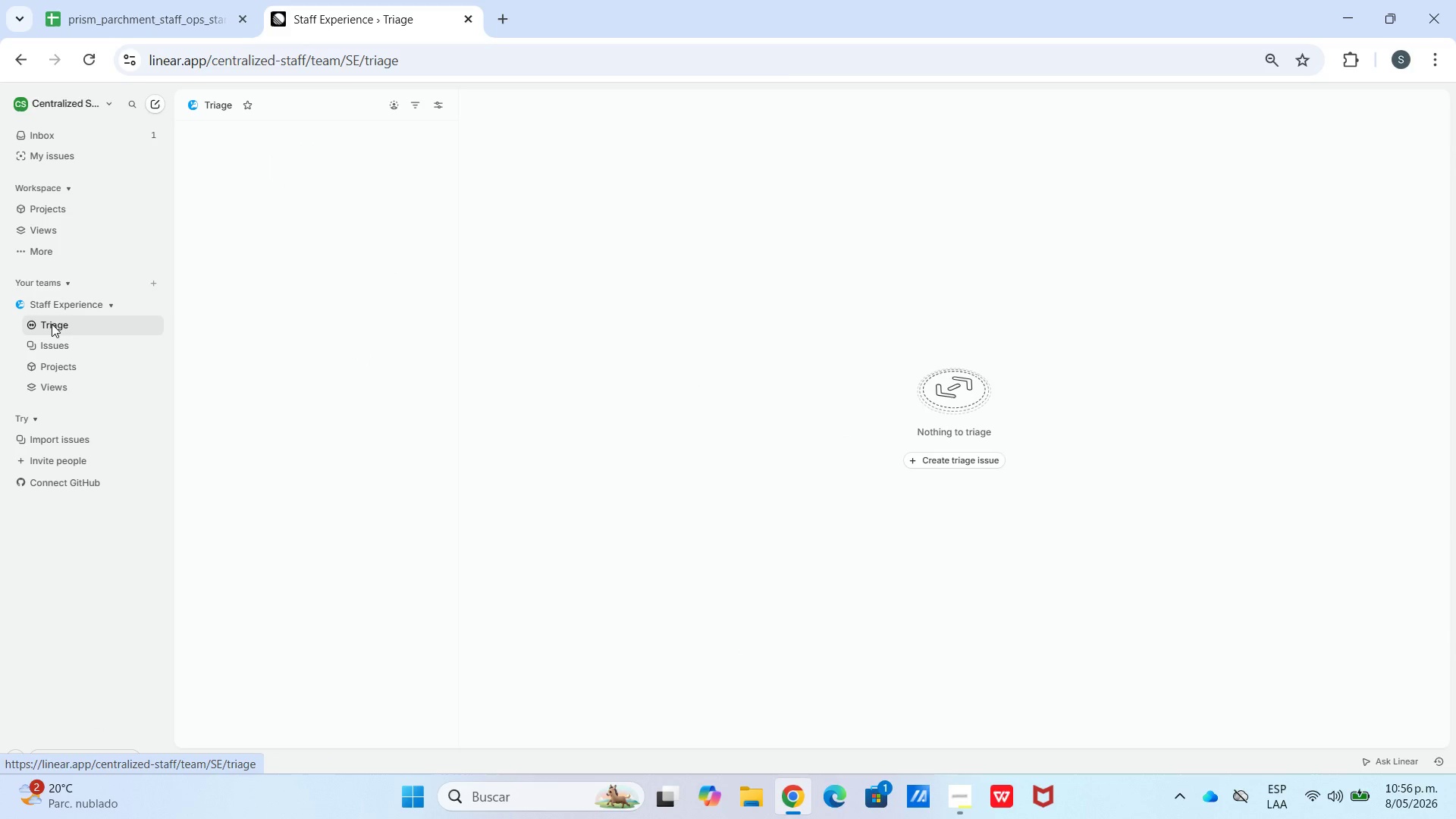 
left_click([58, 354])
 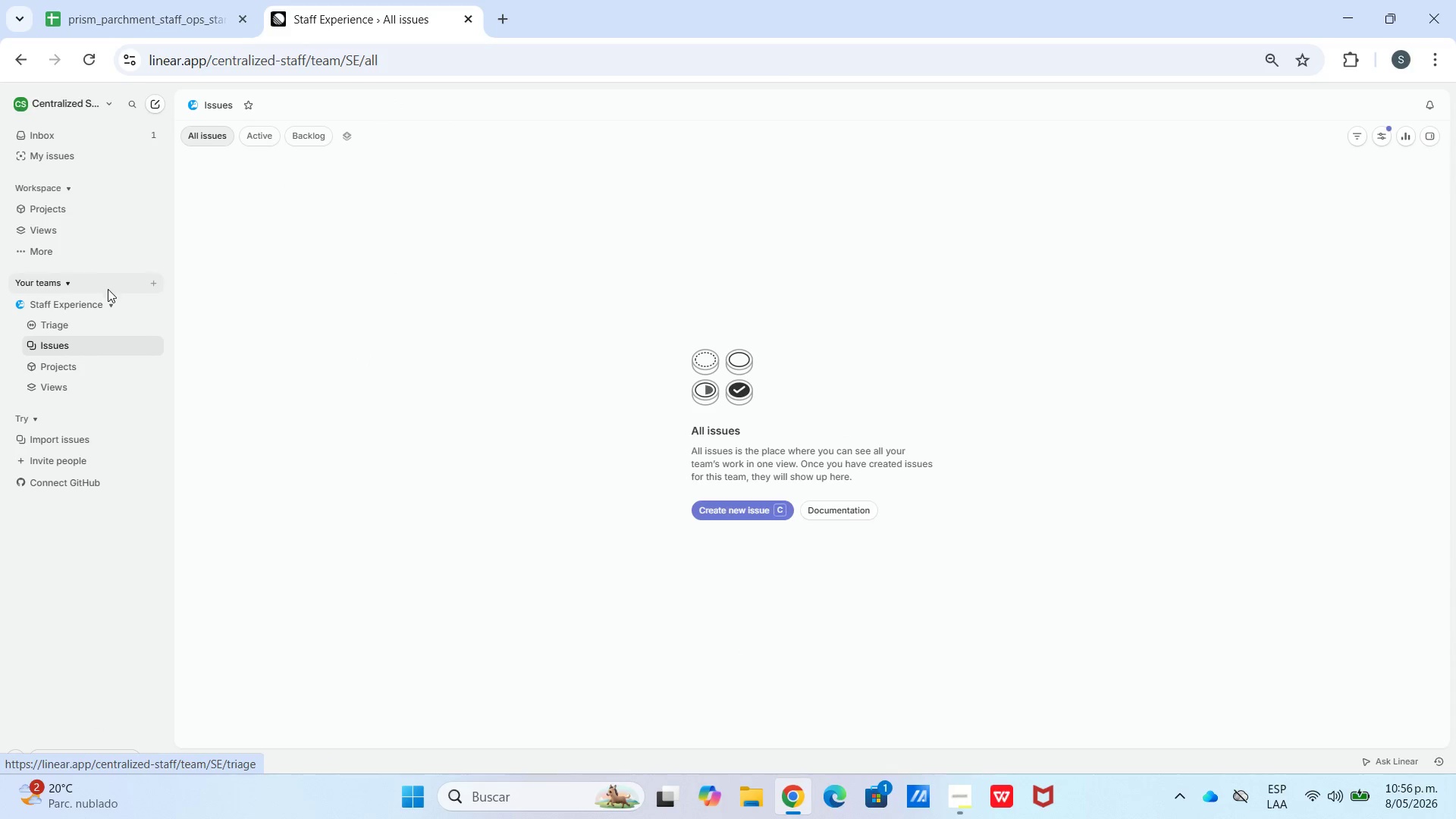 
left_click([108, 309])
 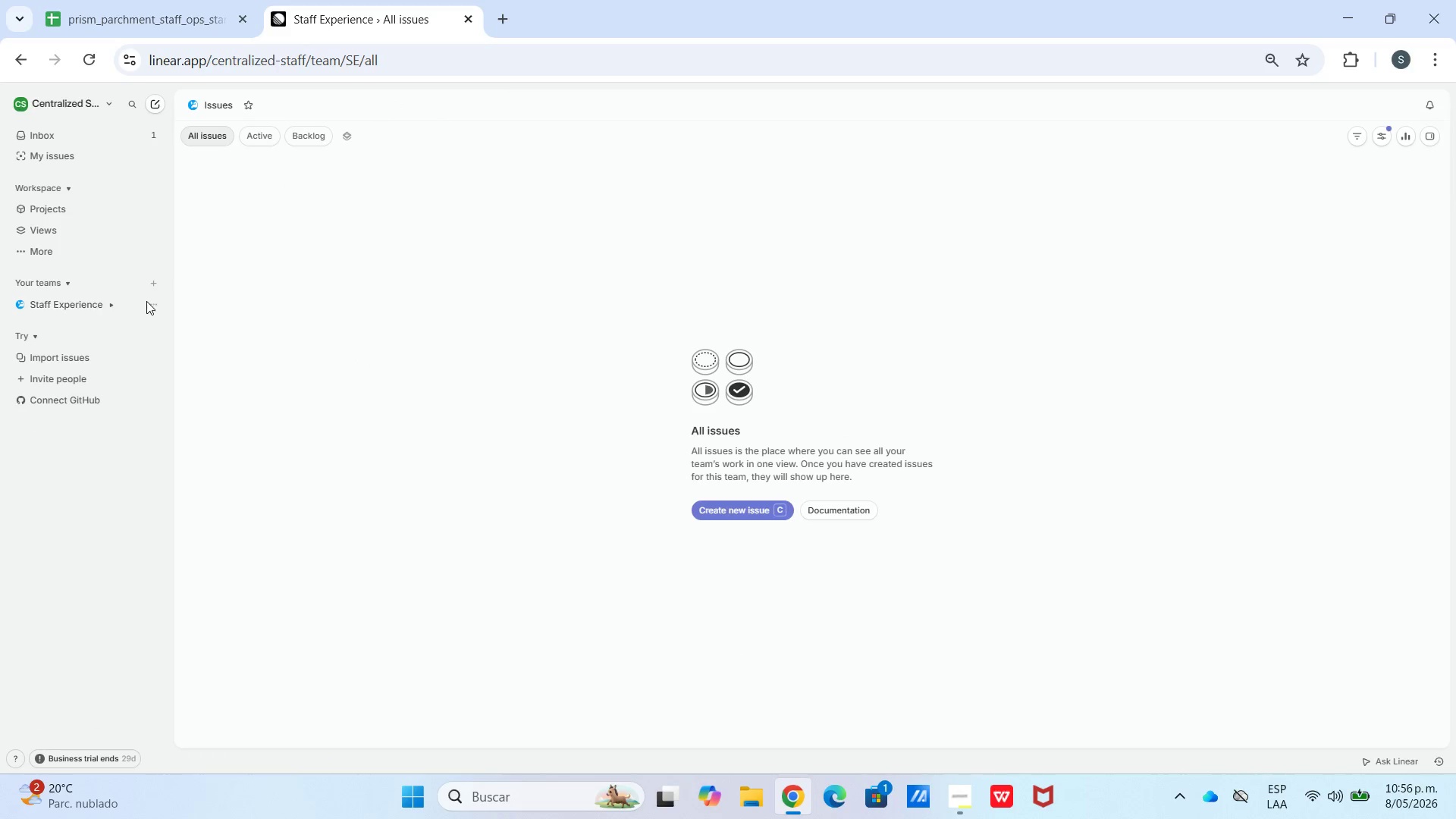 
left_click([152, 300])
 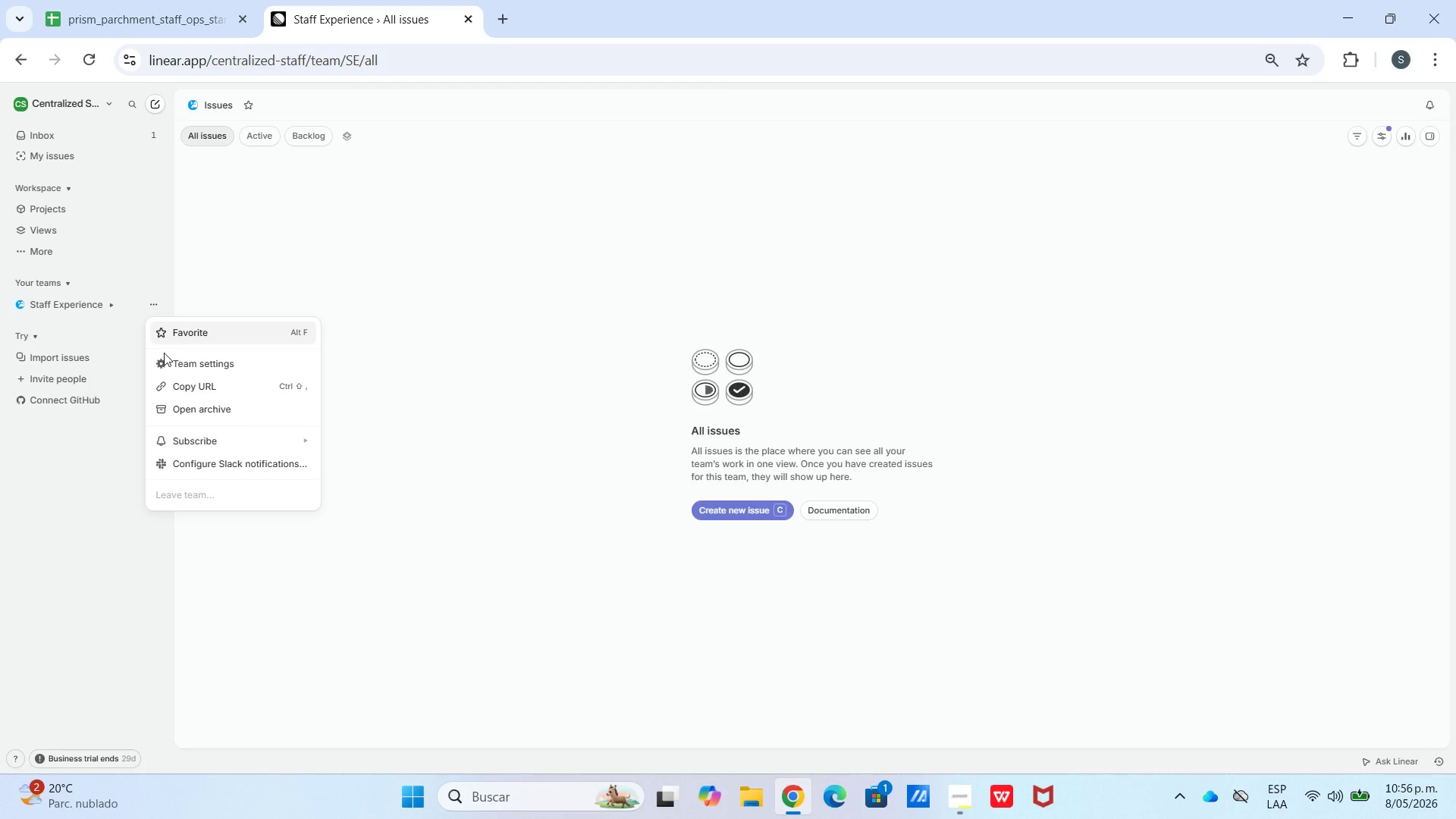 
left_click([166, 360])
 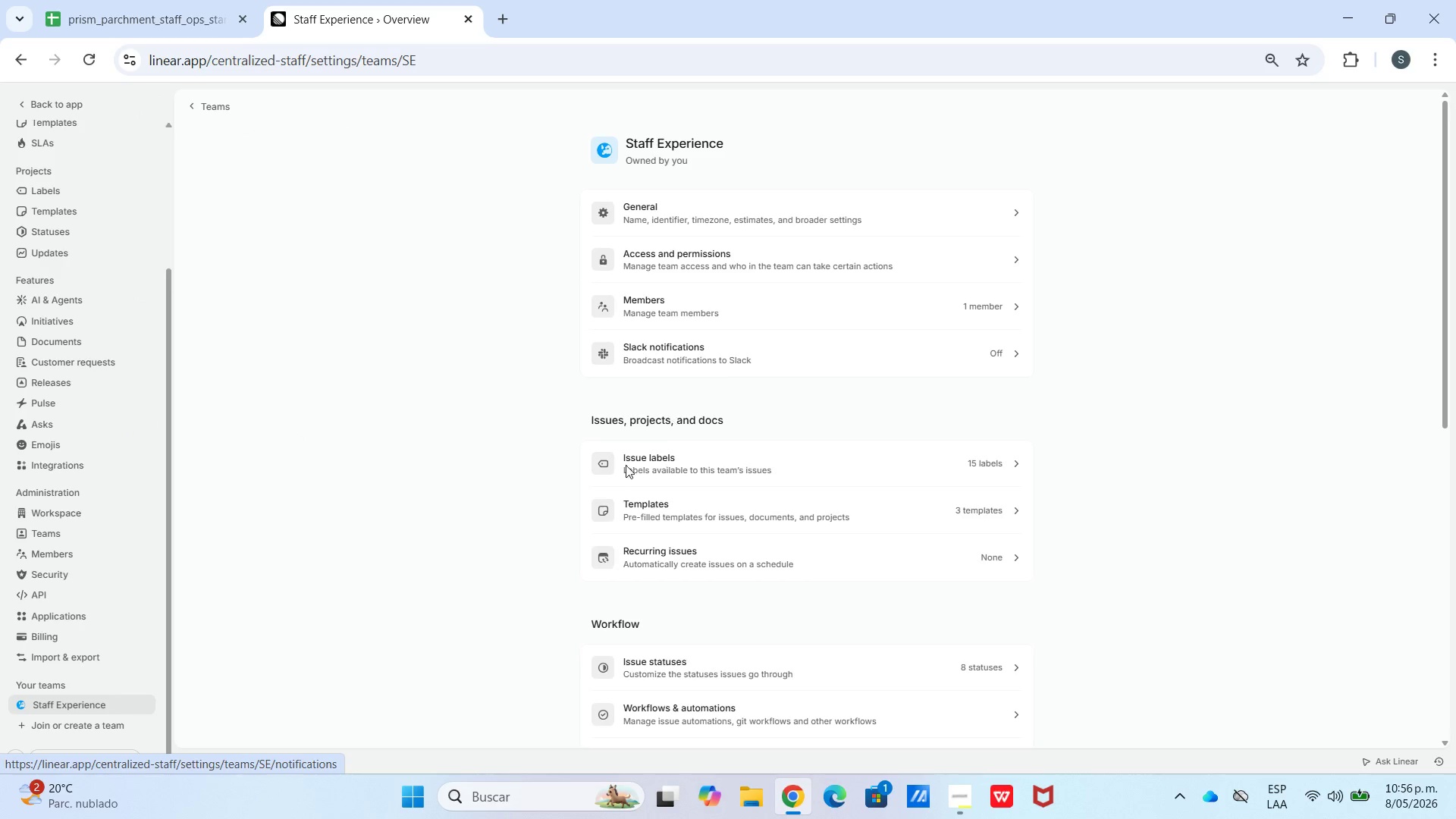 